 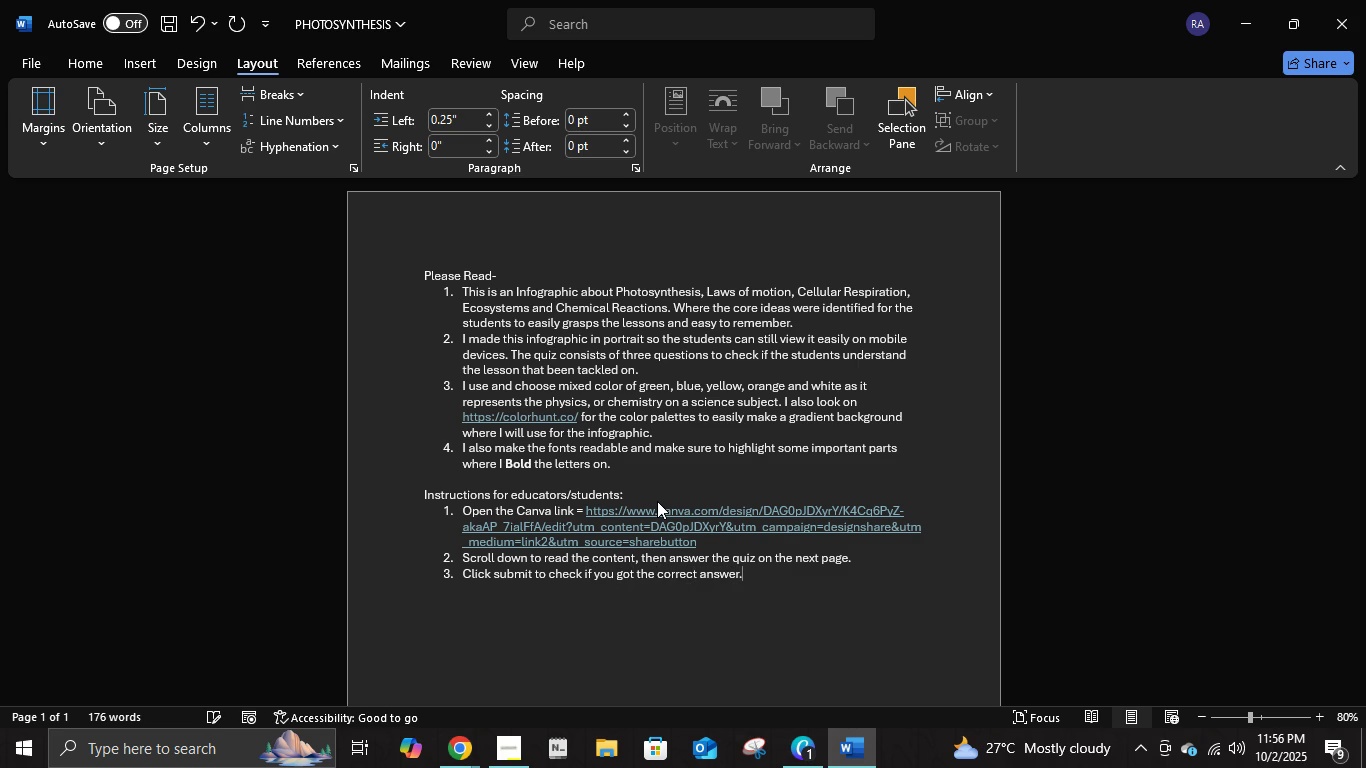 
scroll: coordinate [495, 423], scroll_direction: down, amount: 1.0
 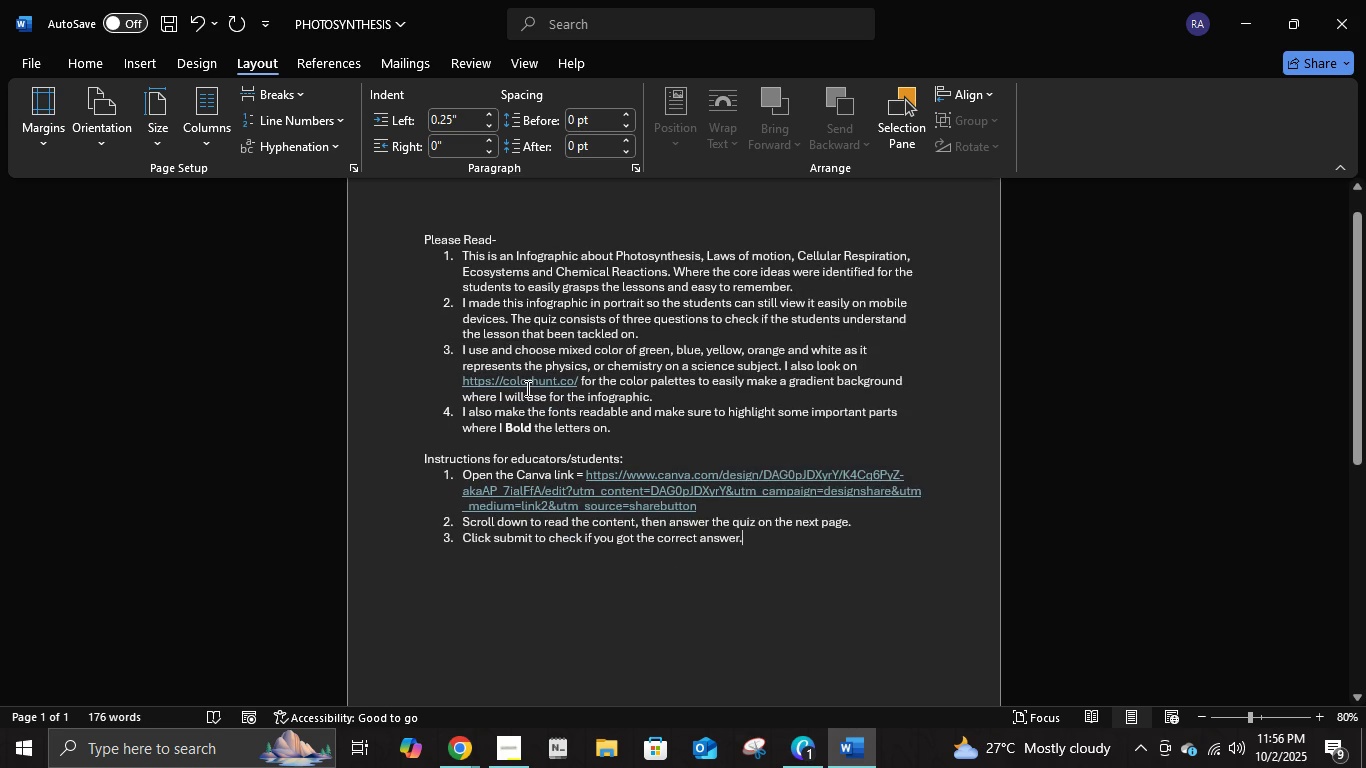 
scroll: coordinate [528, 388], scroll_direction: up, amount: 3.0
 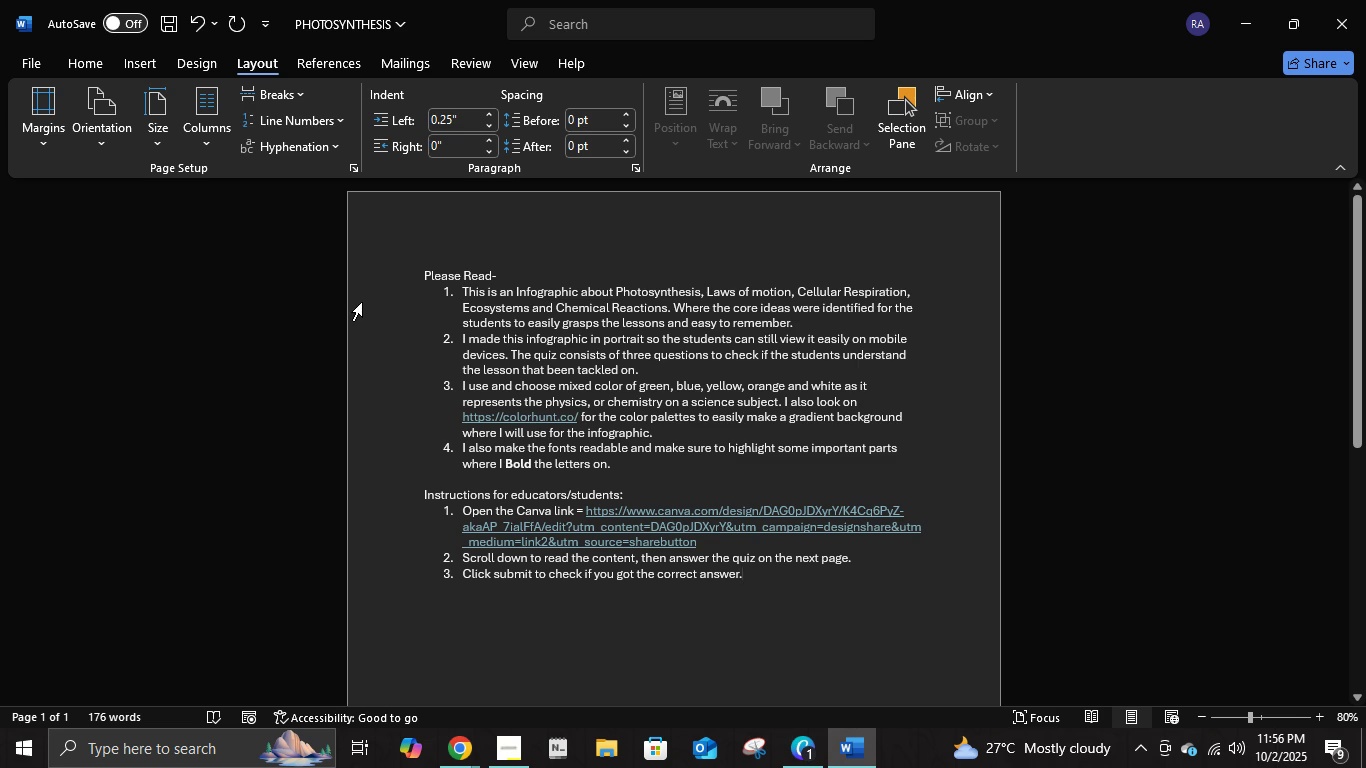 
scroll: coordinate [362, 303], scroll_direction: down, amount: 3.0
 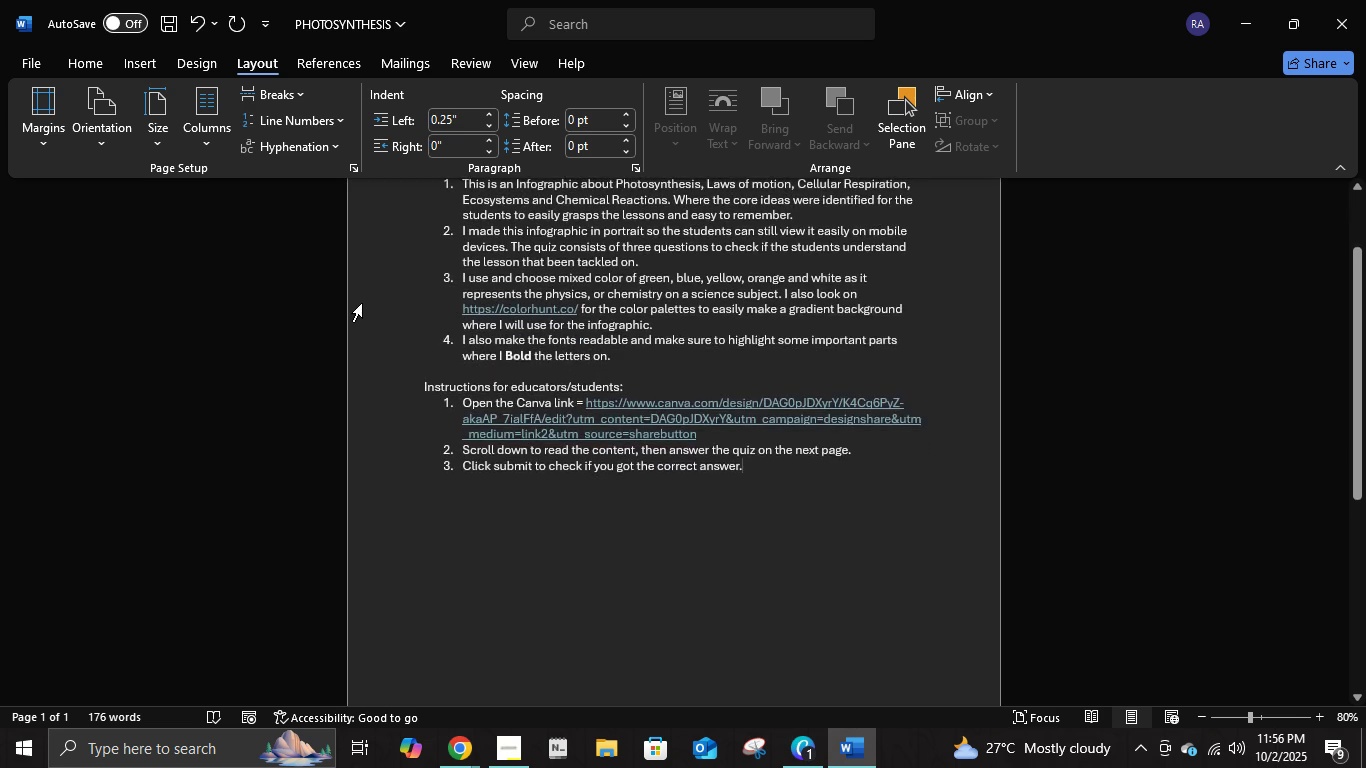 
scroll: coordinate [362, 303], scroll_direction: up, amount: 4.0
 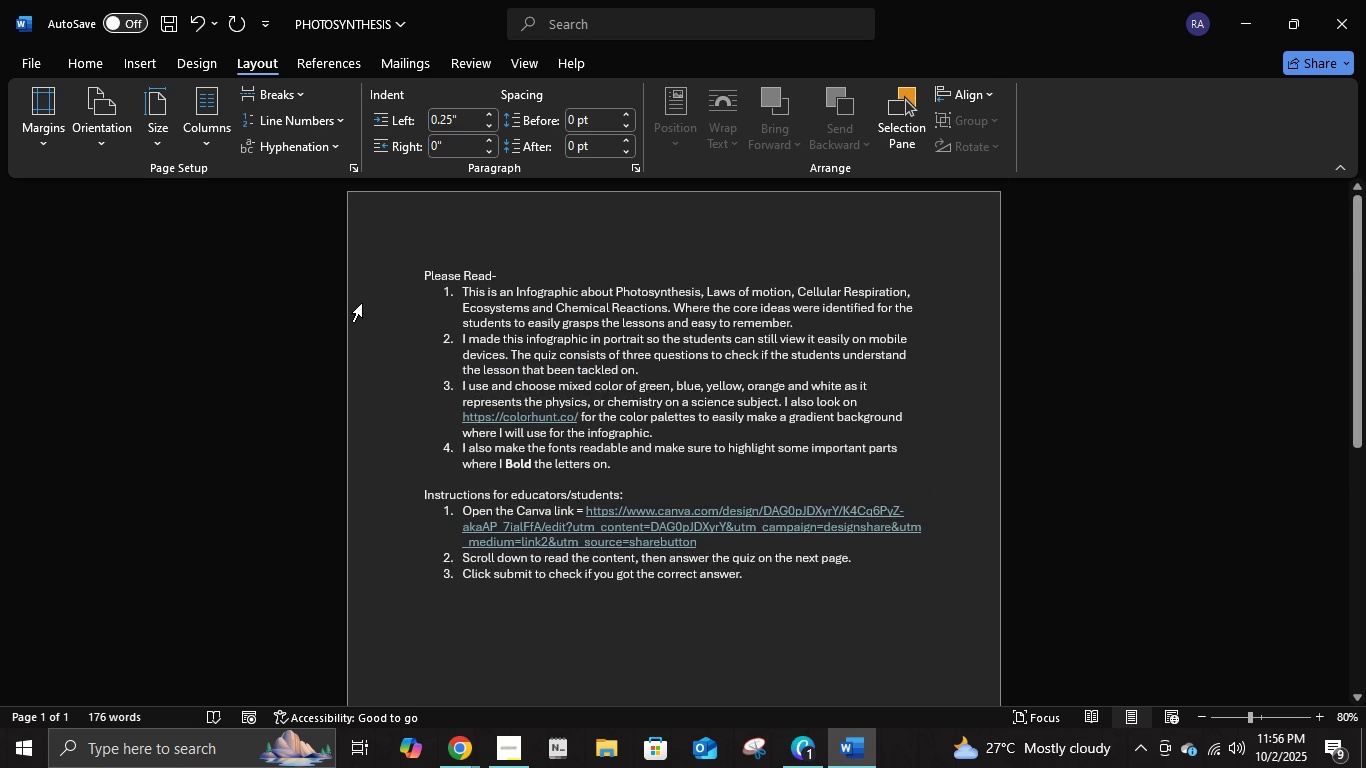 
scroll: coordinate [362, 303], scroll_direction: down, amount: 4.0
 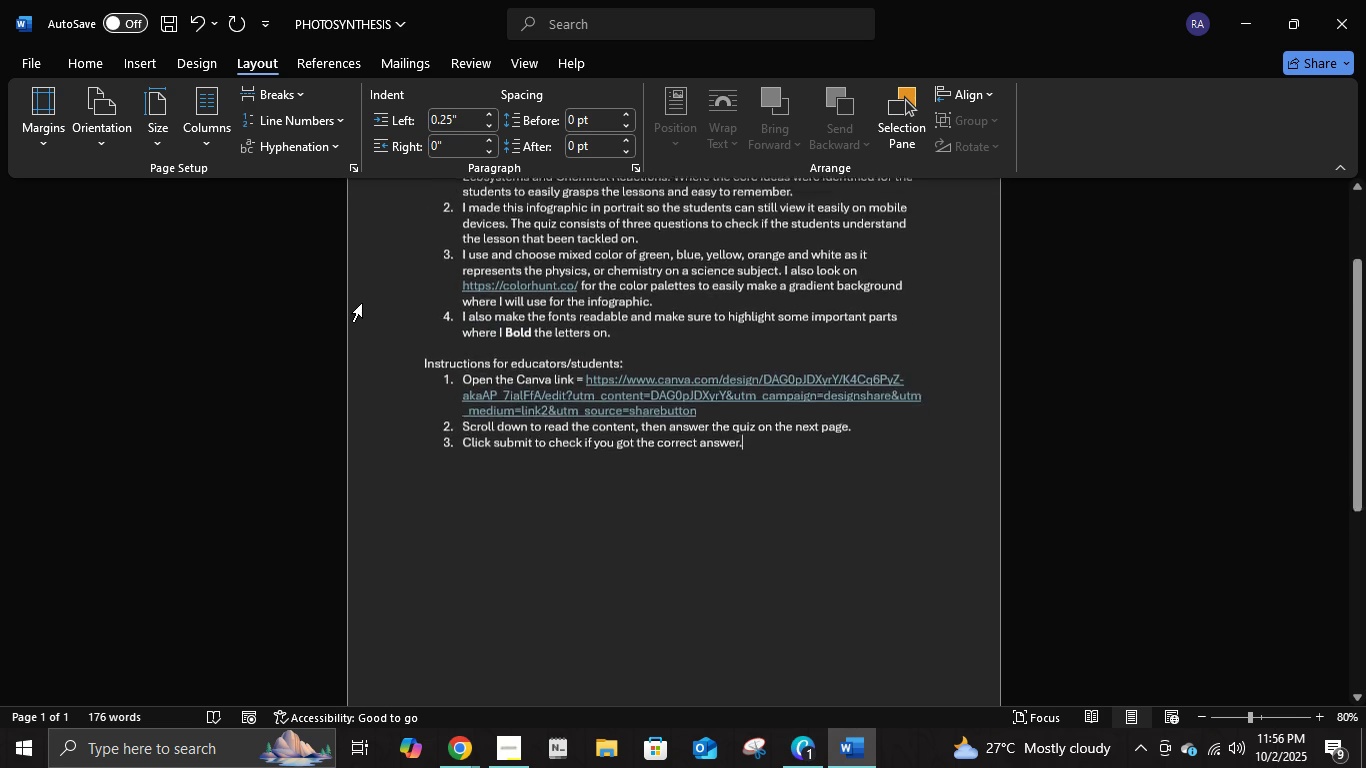 
scroll: coordinate [362, 303], scroll_direction: up, amount: 4.0
 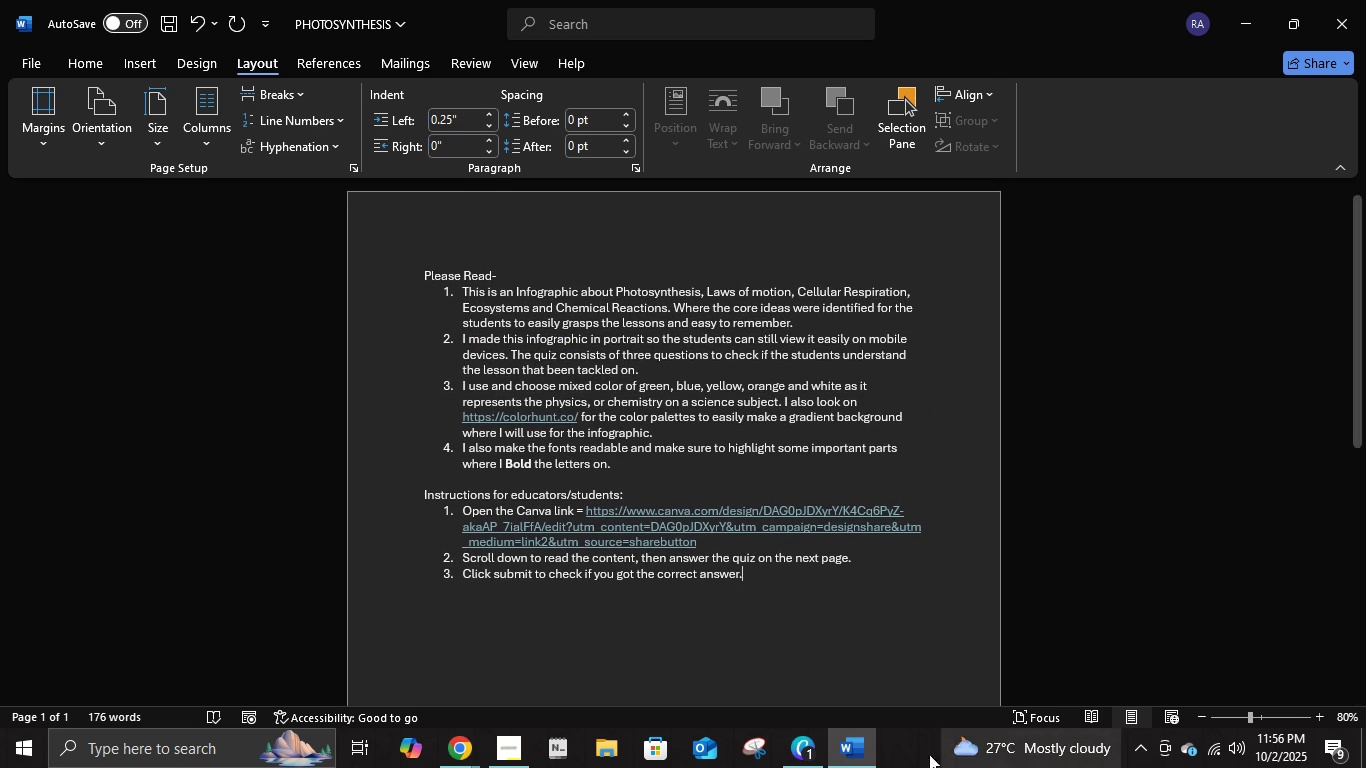 
left_click([823, 735])
 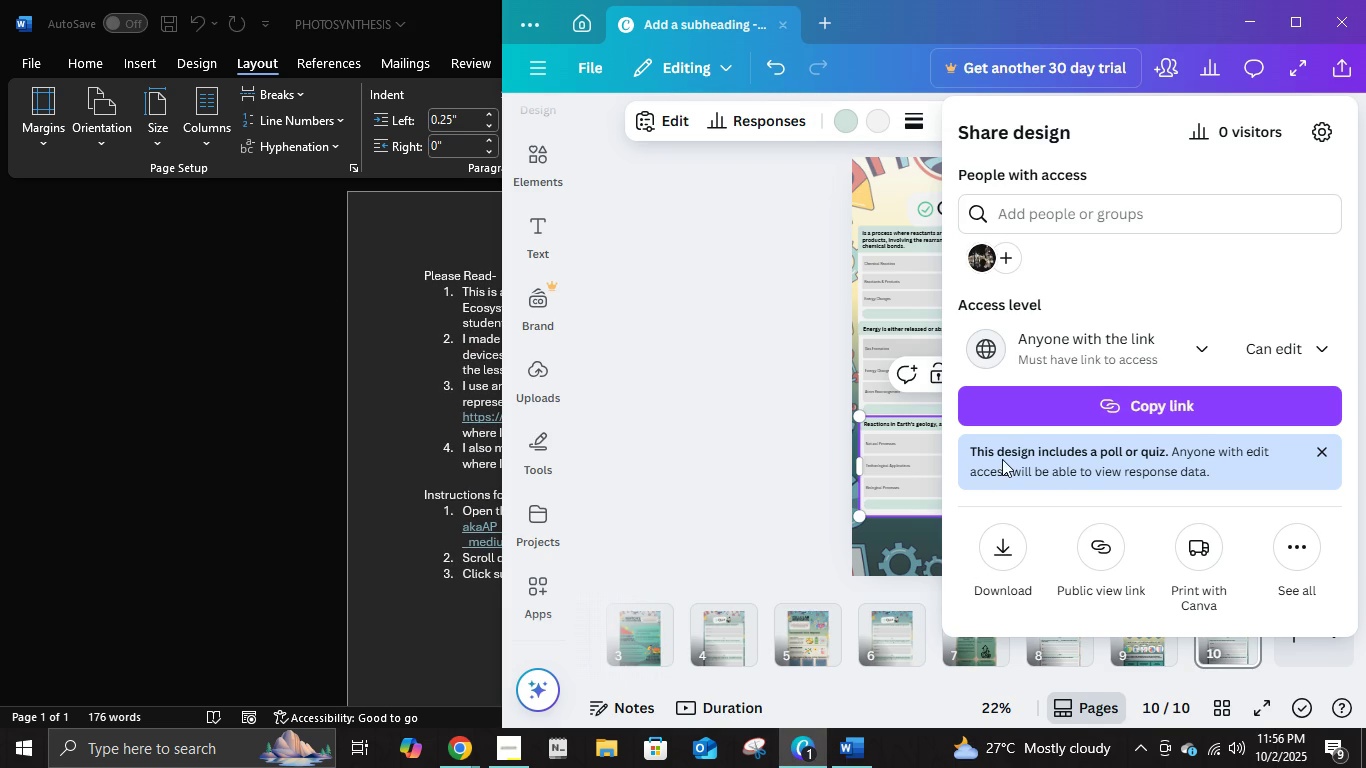 
scroll: coordinate [1192, 434], scroll_direction: down, amount: 2.0
 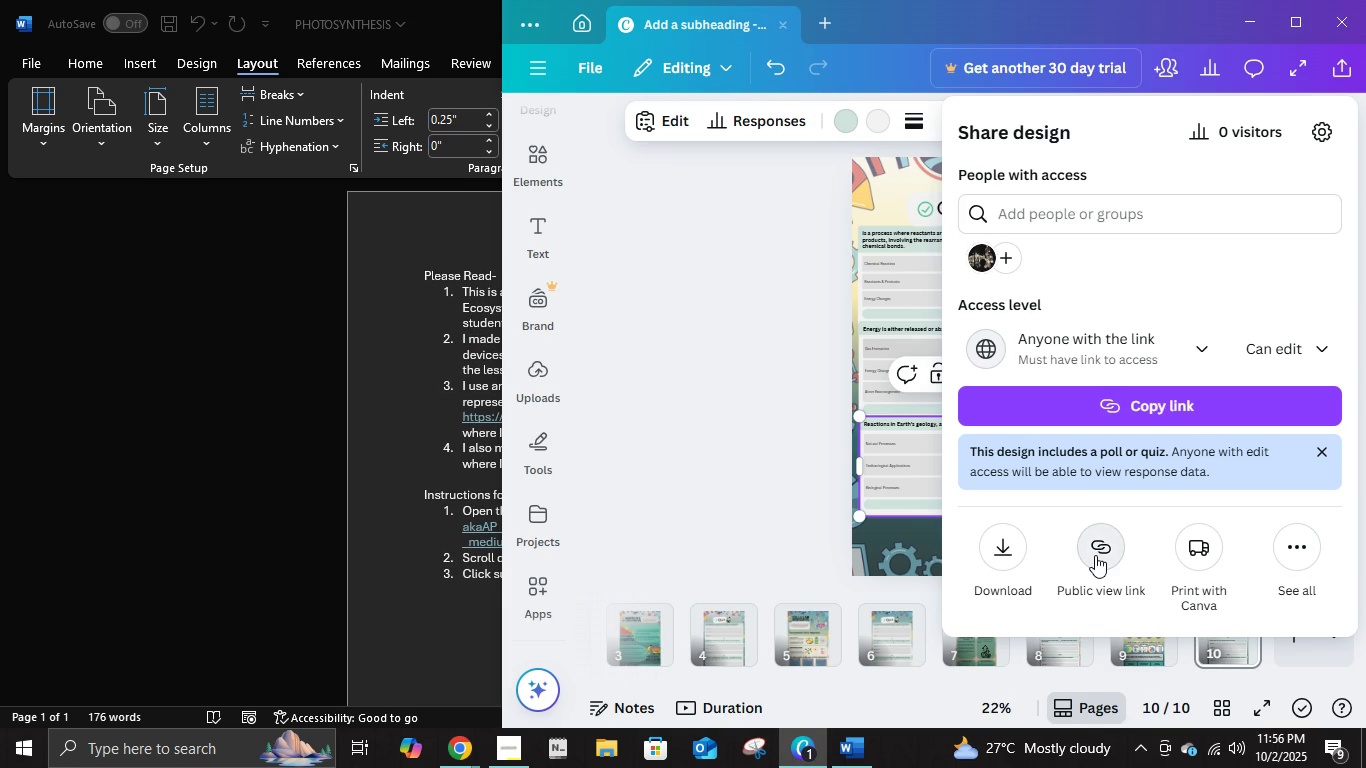 
left_click([1095, 555])
 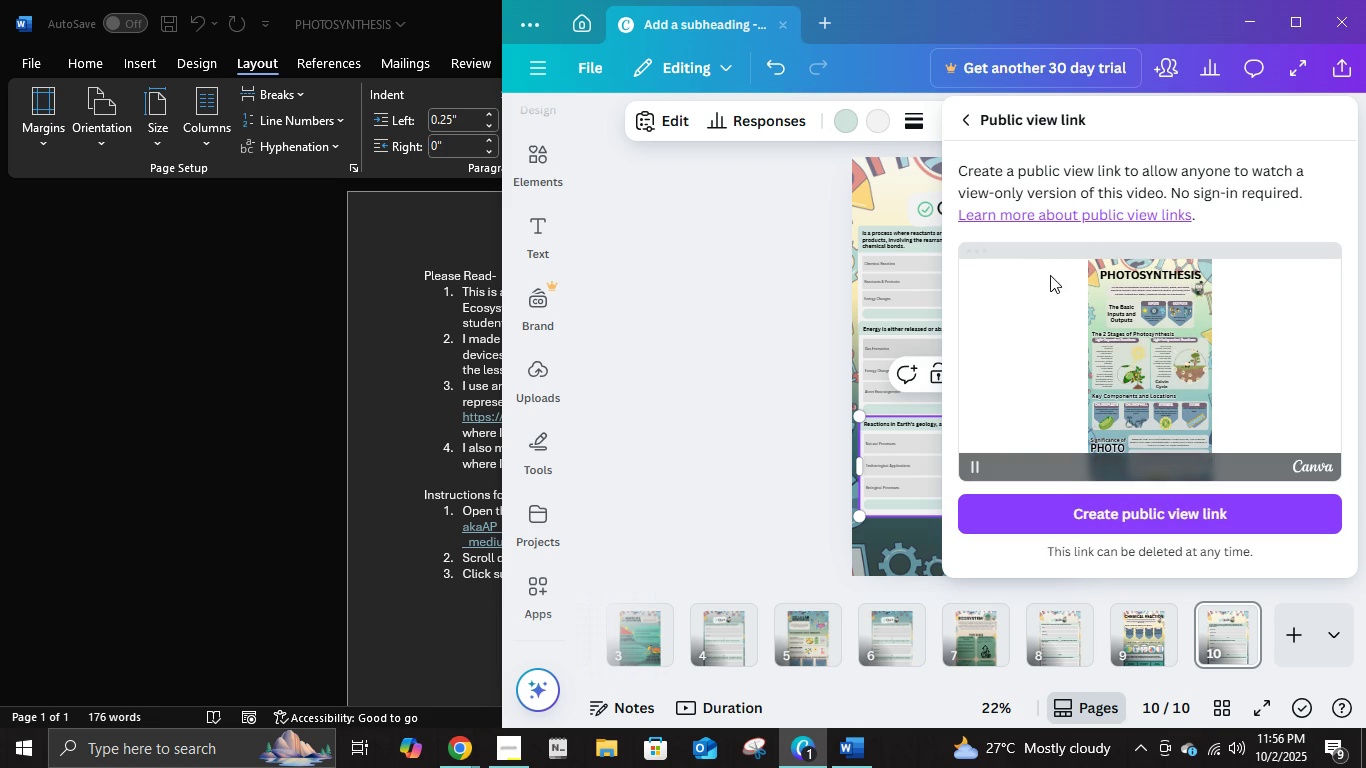 
wait(6.77)
 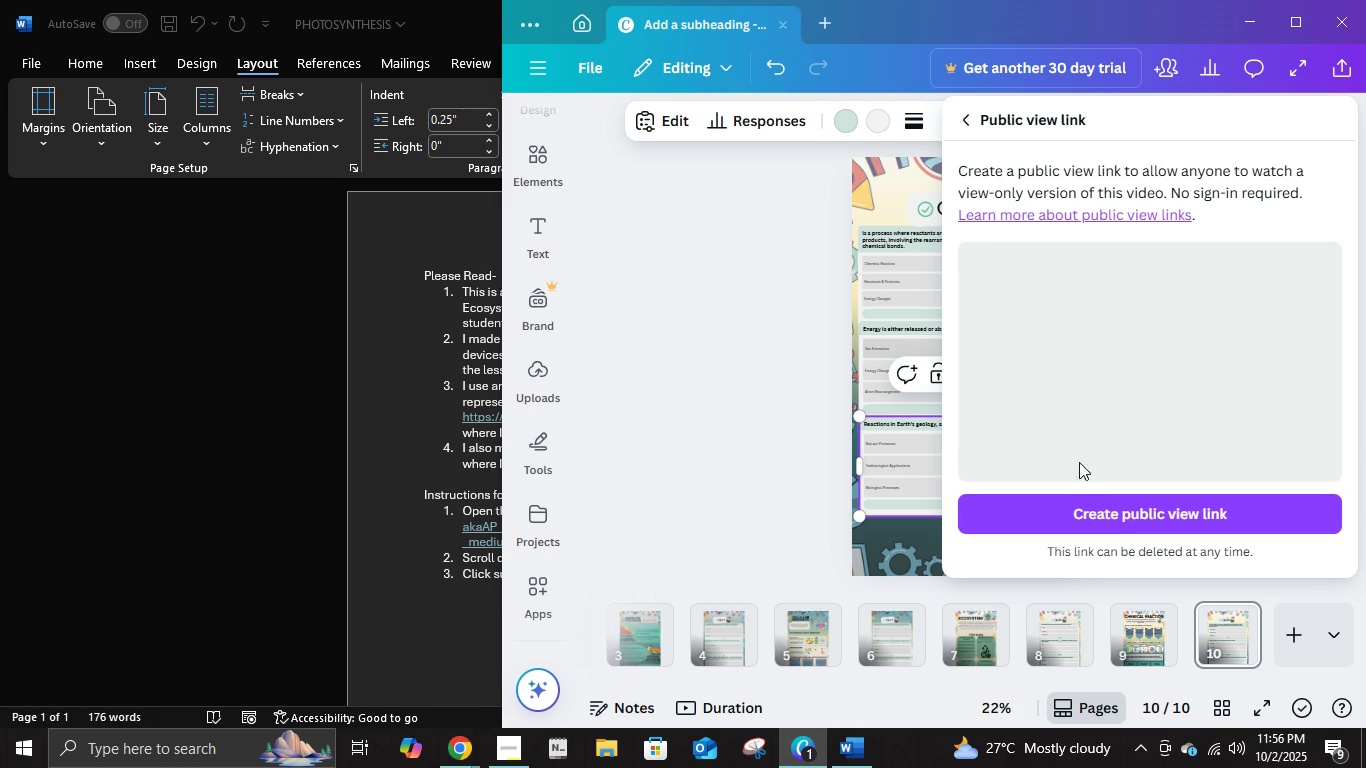 
double_click([967, 121])
 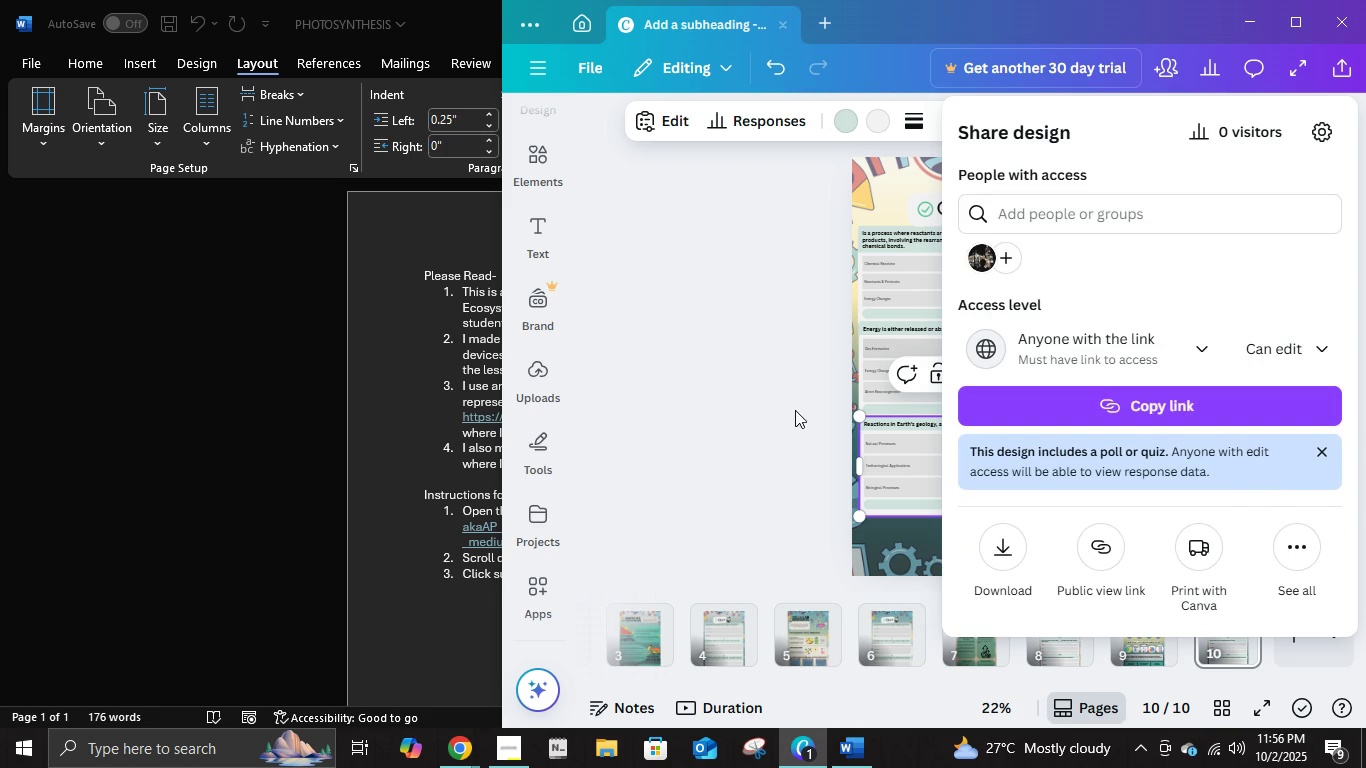 
left_click([793, 408])
 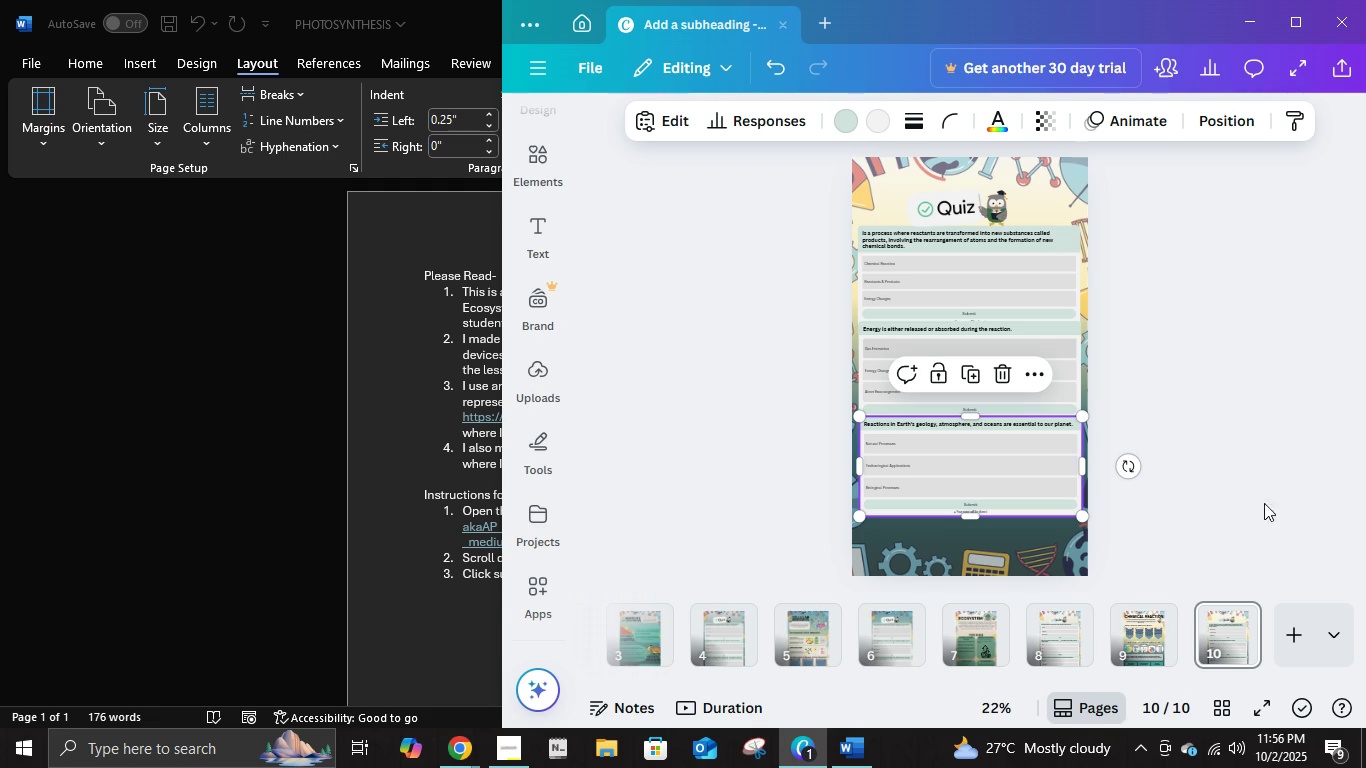 
left_click([1340, 69])
 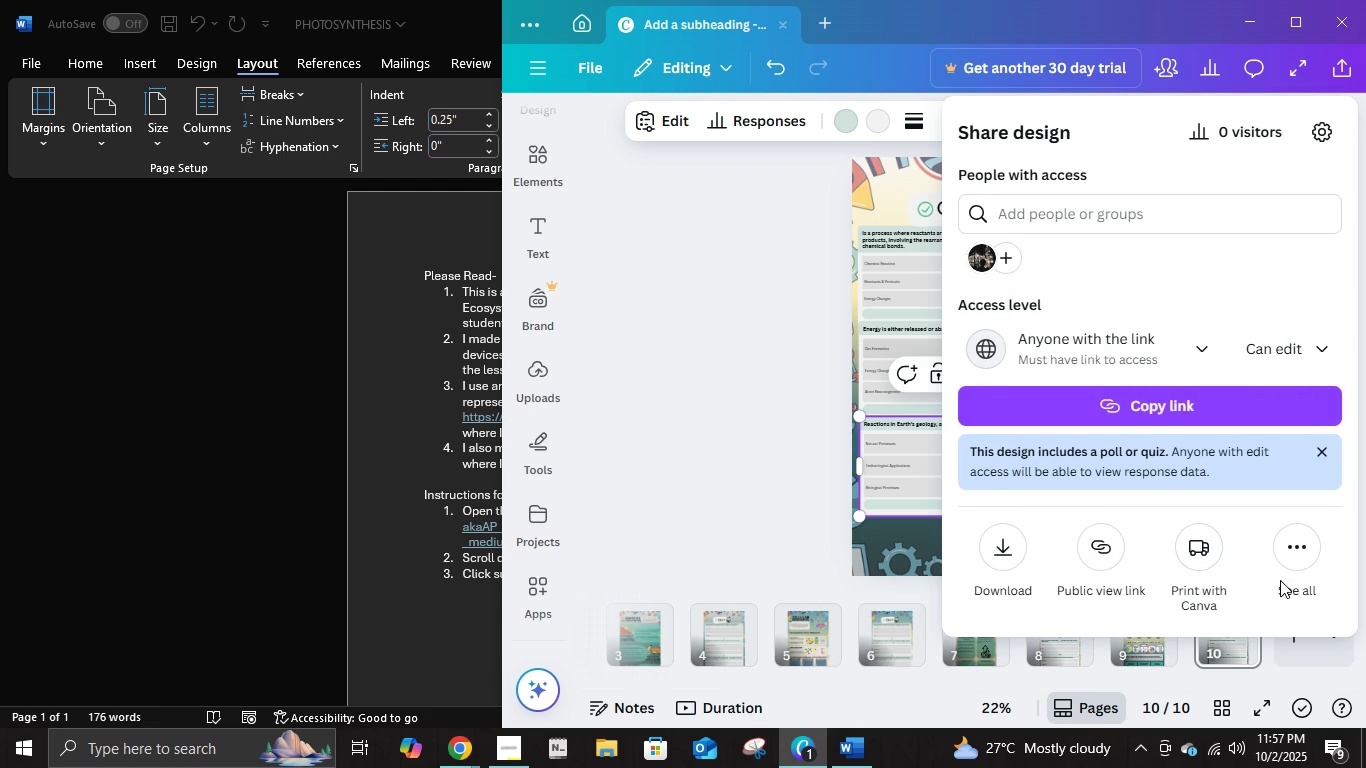 
left_click([1302, 572])
 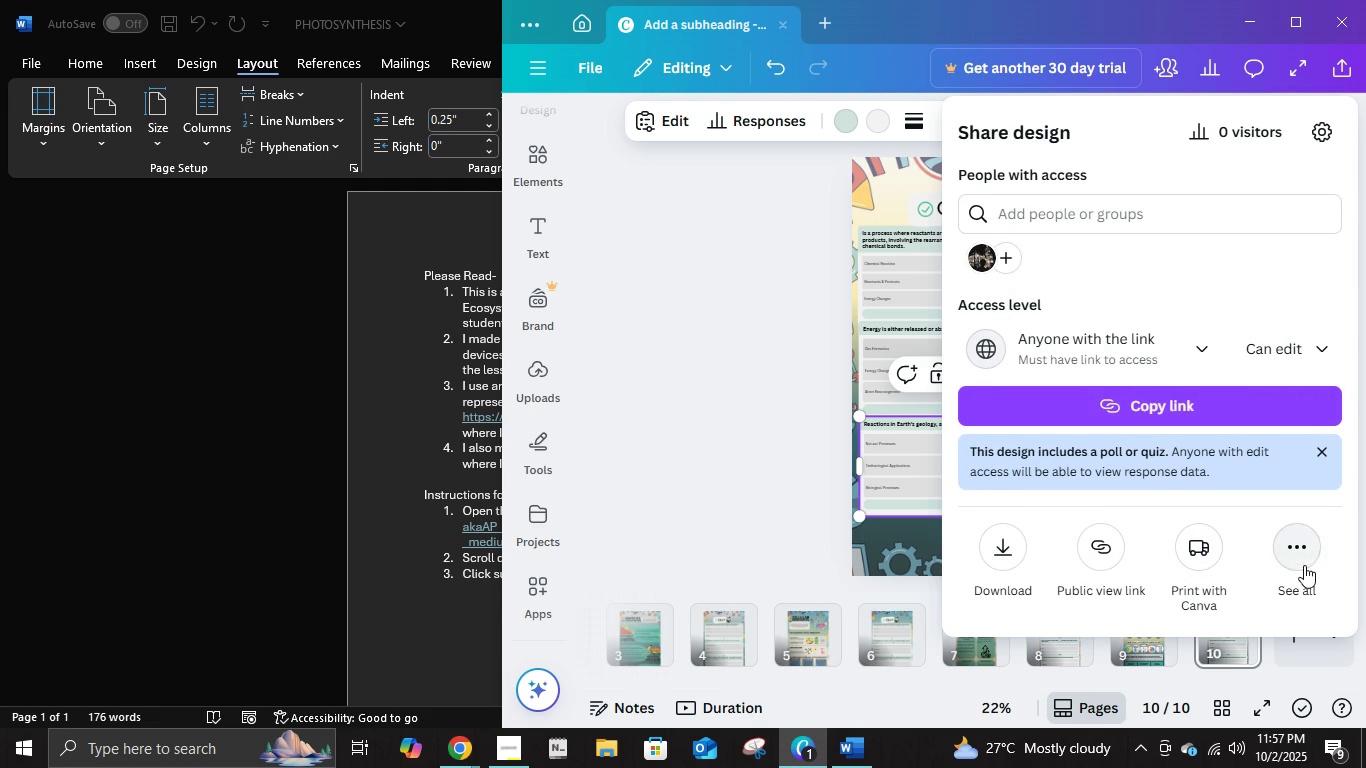 
left_click([1304, 565])
 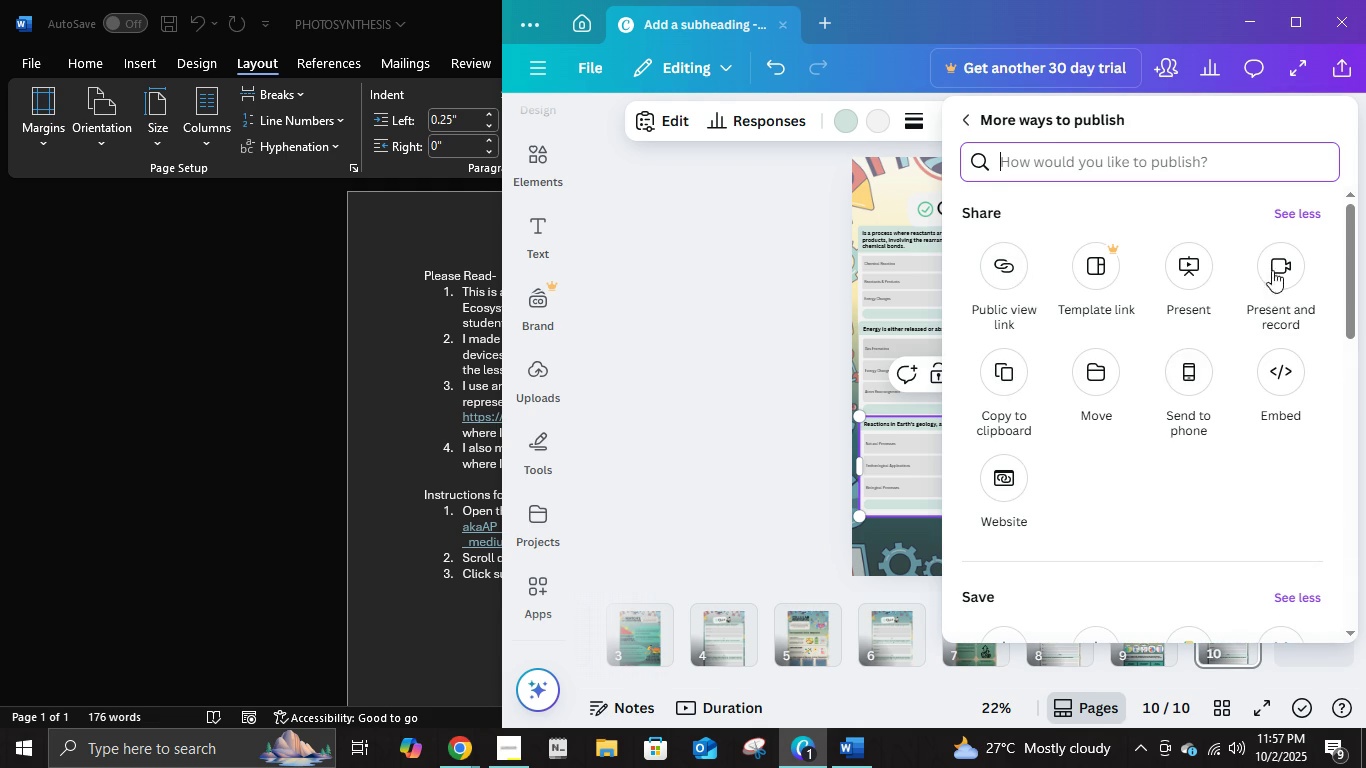 
left_click([990, 474])
 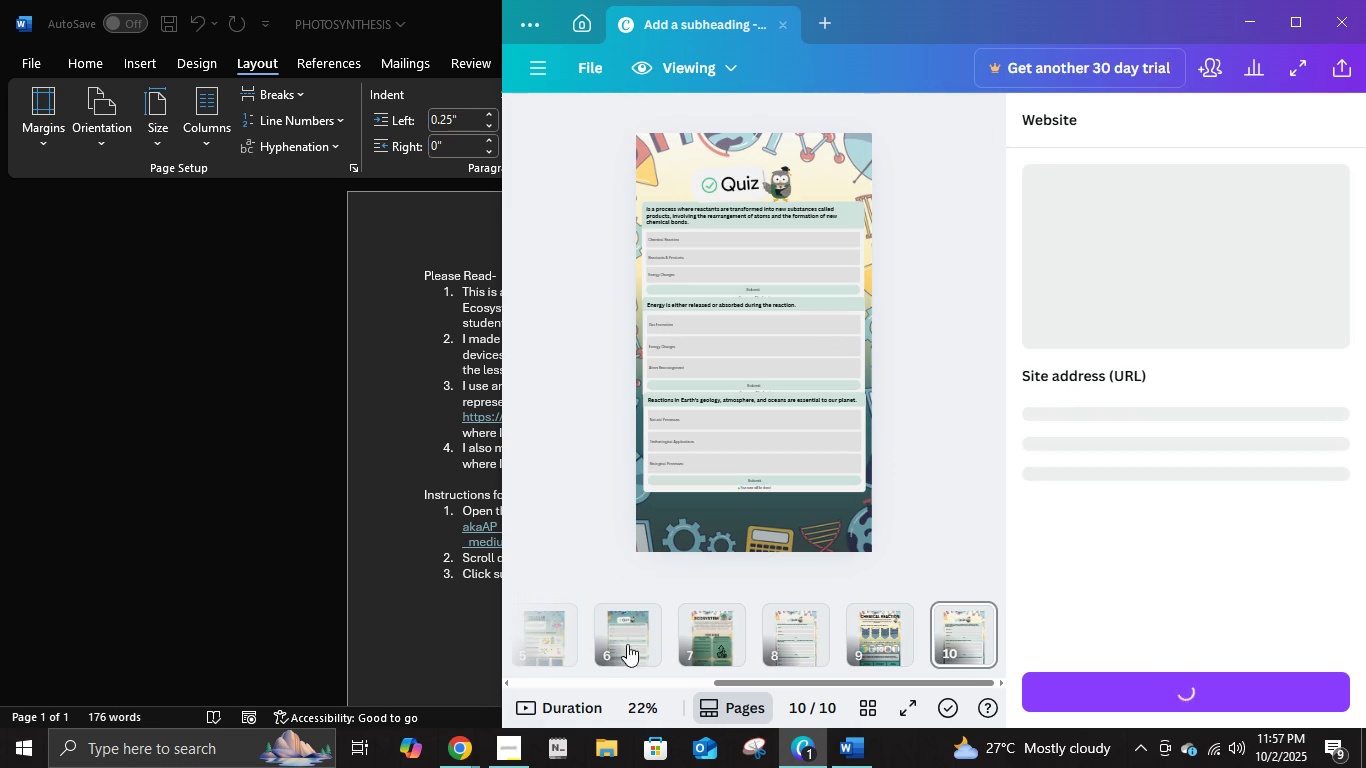 
left_click([638, 635])
 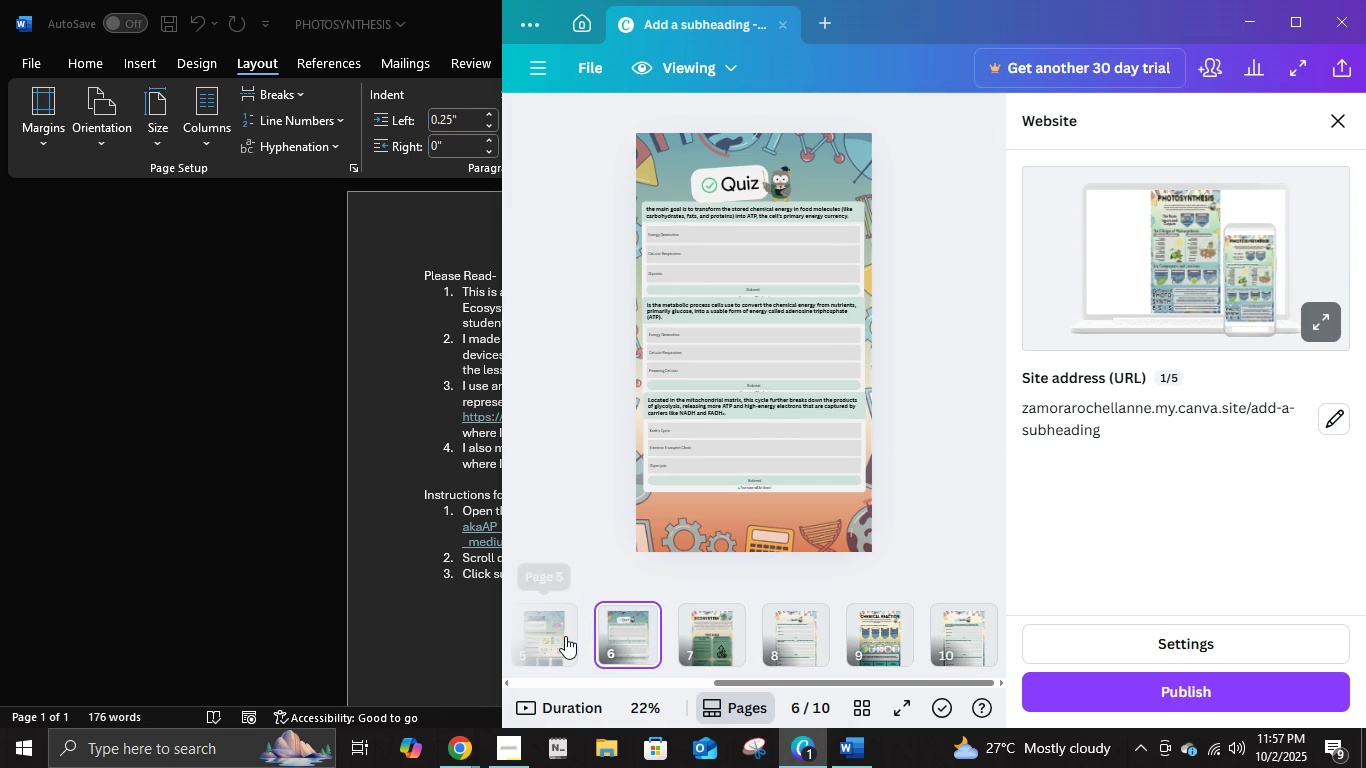 
left_click([565, 636])